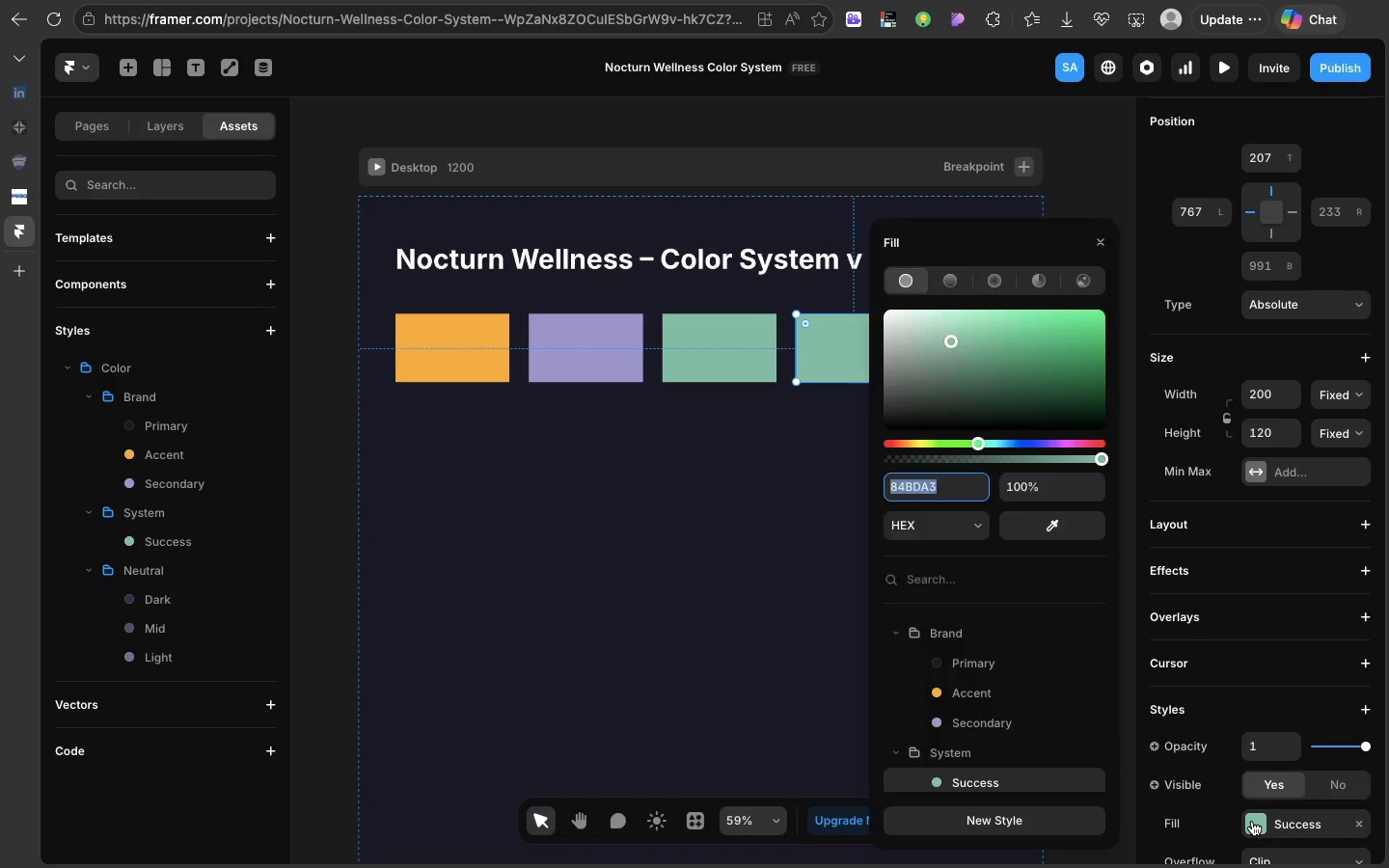 
left_click([1252, 821])
 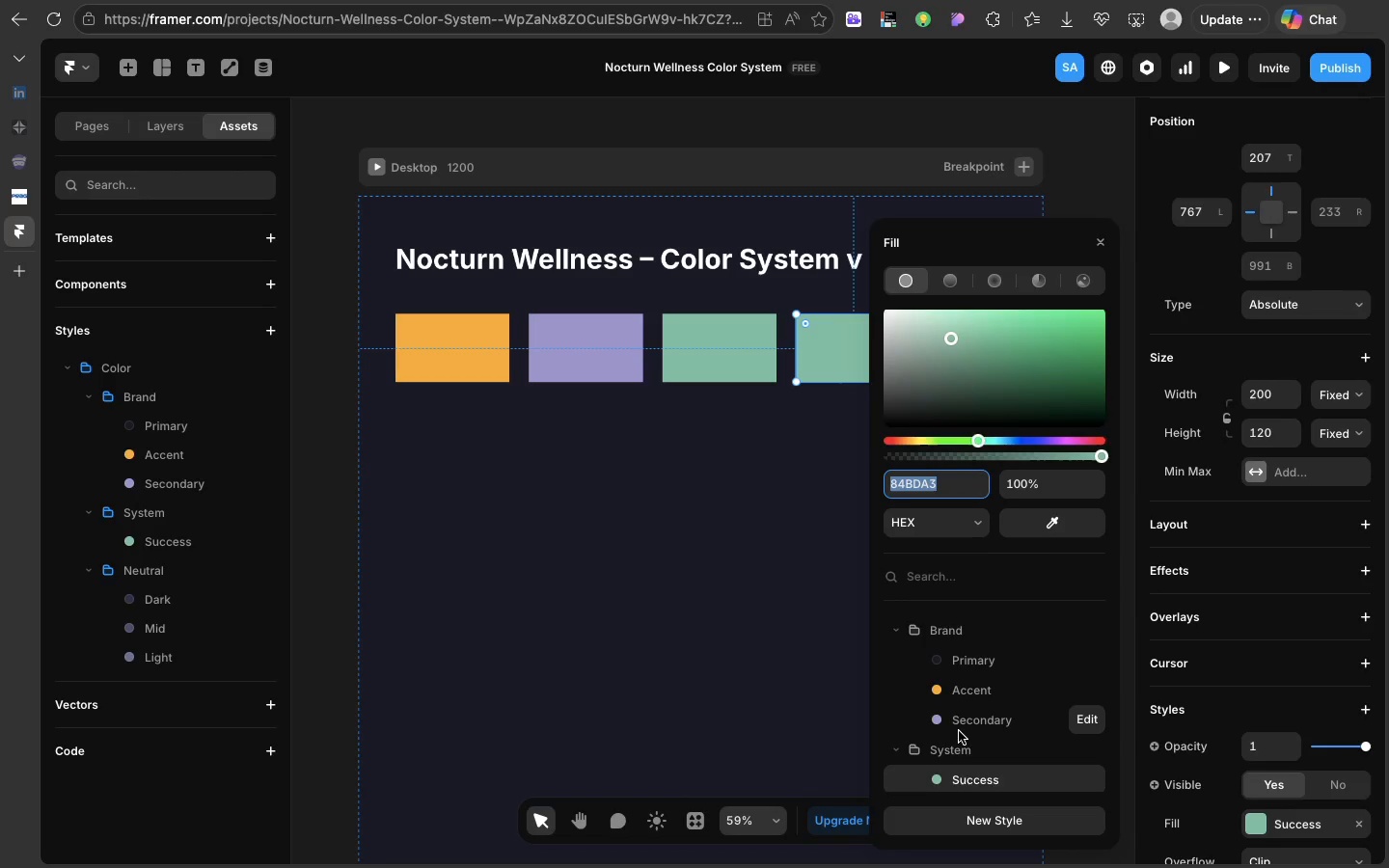 
scroll: coordinate [959, 731], scroll_direction: down, amount: 9.0
 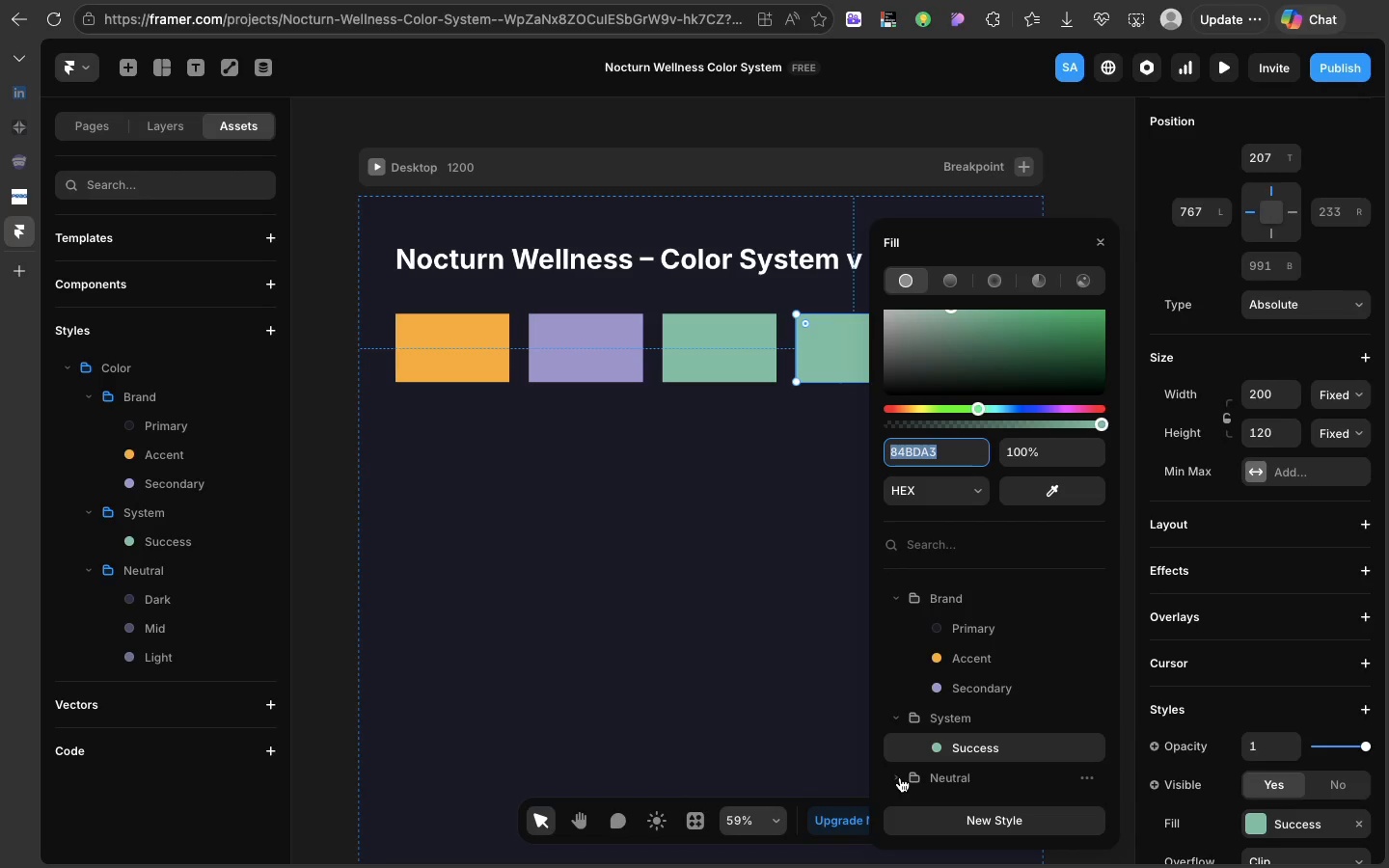 
left_click([900, 777])
 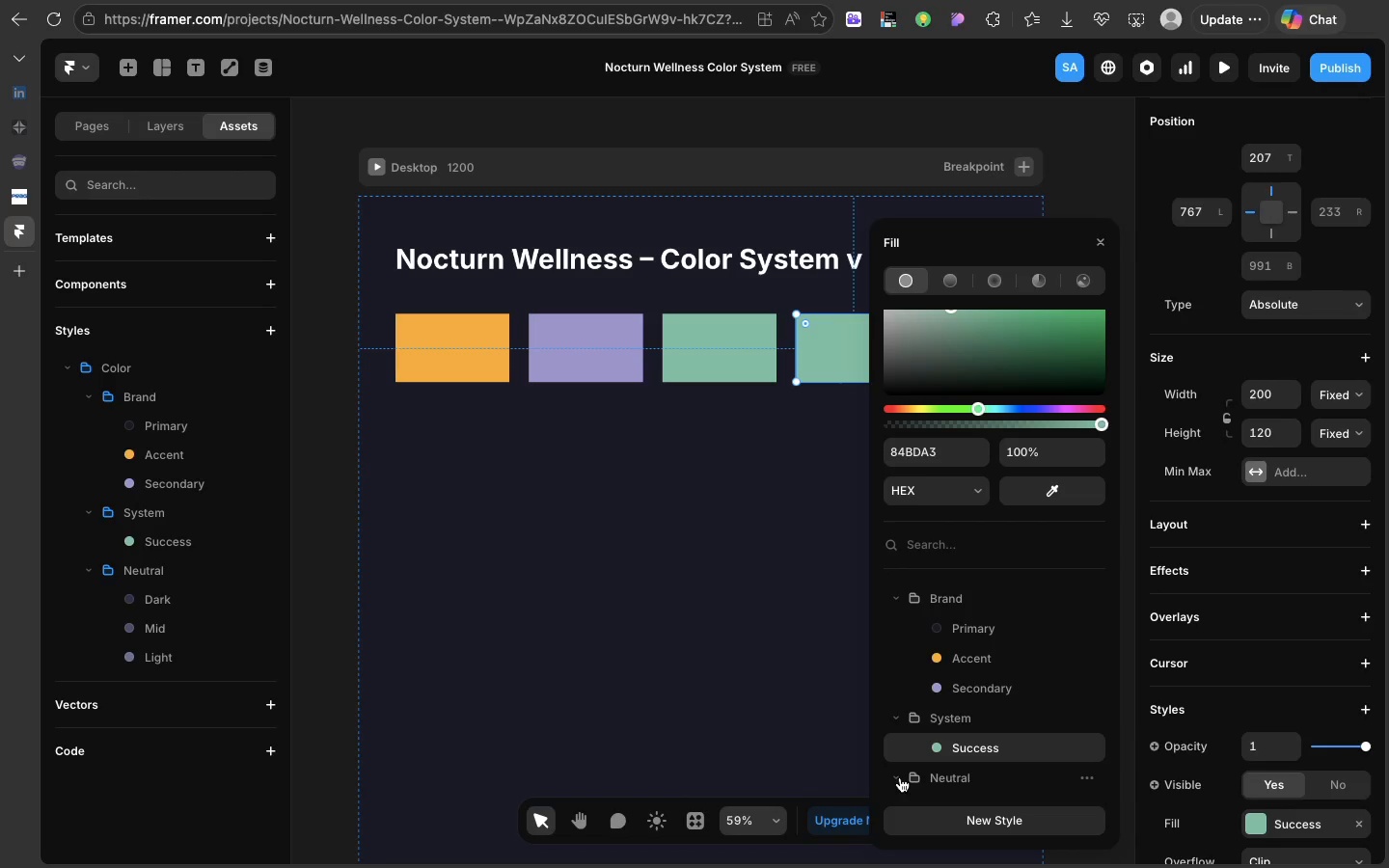 
left_click([900, 777])
 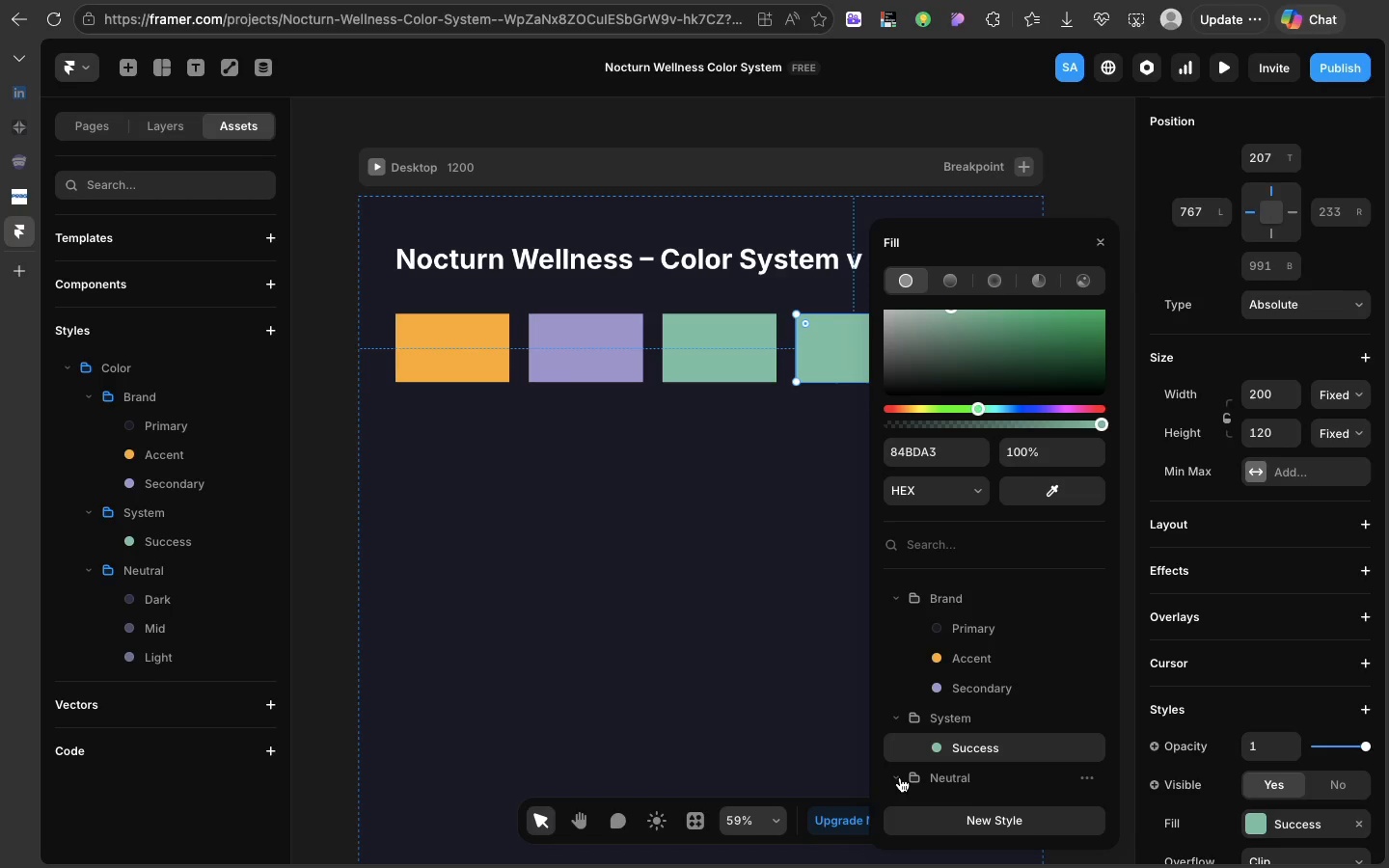 
left_click([900, 777])
 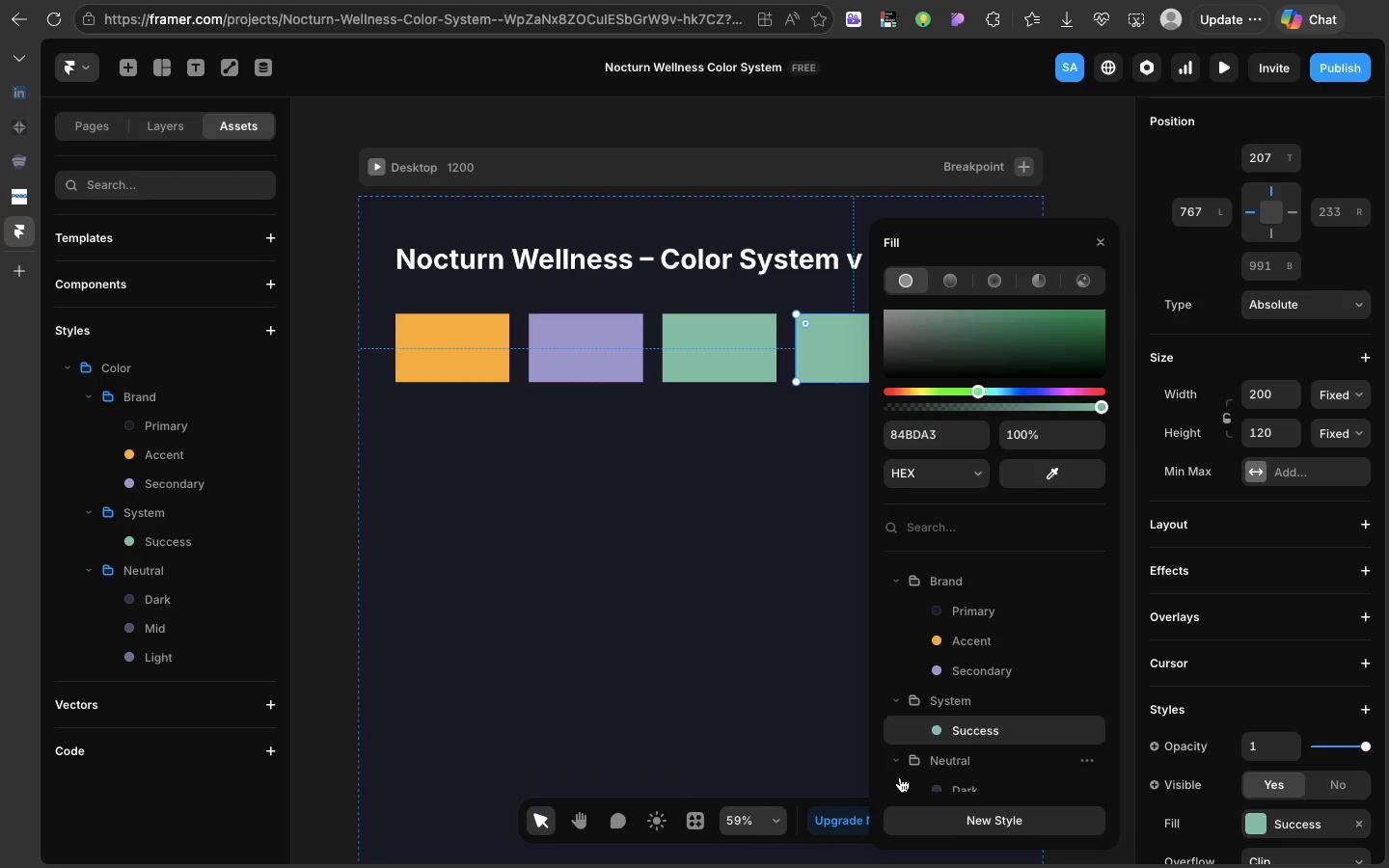 
scroll: coordinate [900, 777], scroll_direction: down, amount: 25.0
 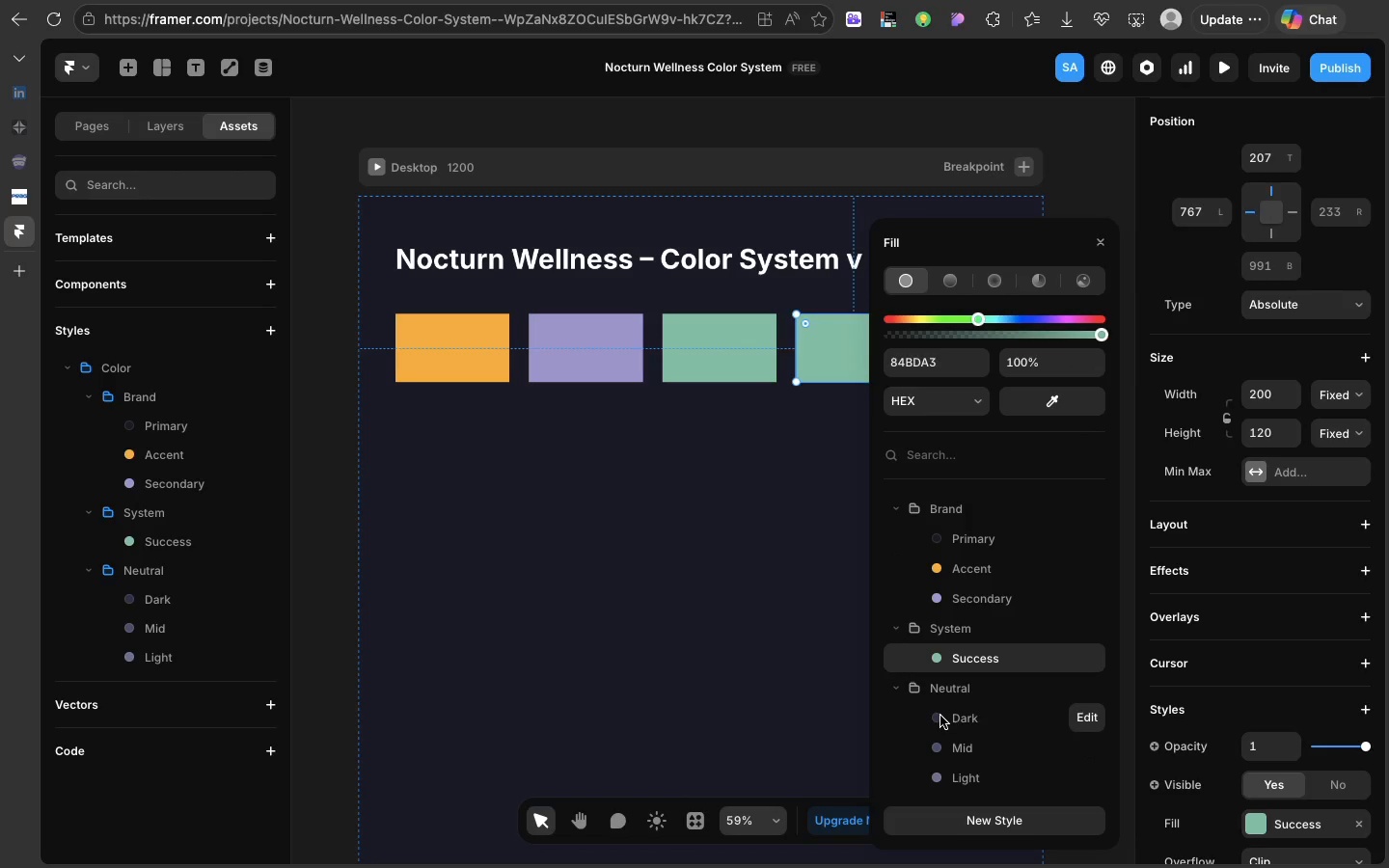 
left_click([940, 716])
 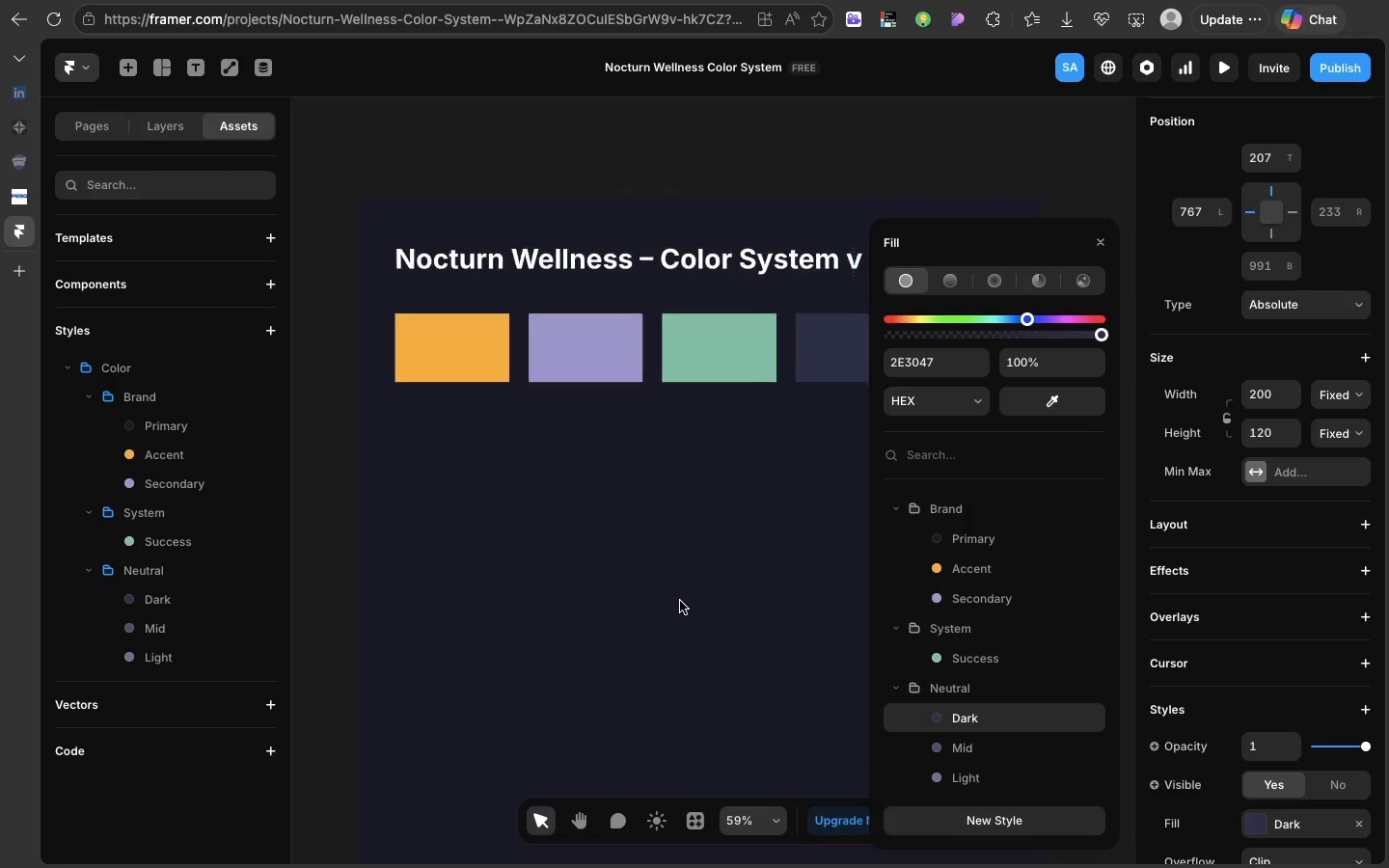 
scroll: coordinate [680, 601], scroll_direction: down, amount: 23.0
 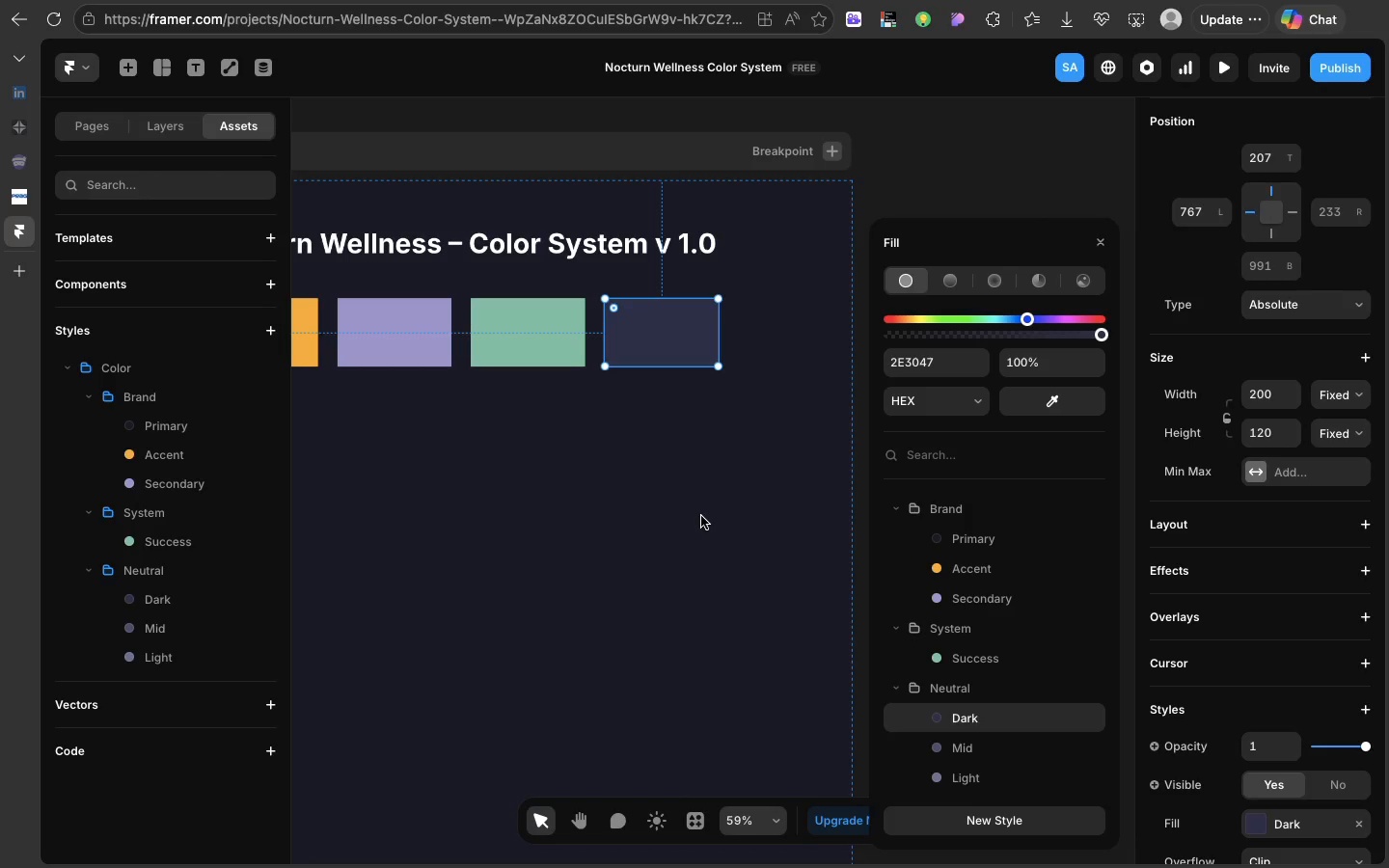 
wait(65.79)
 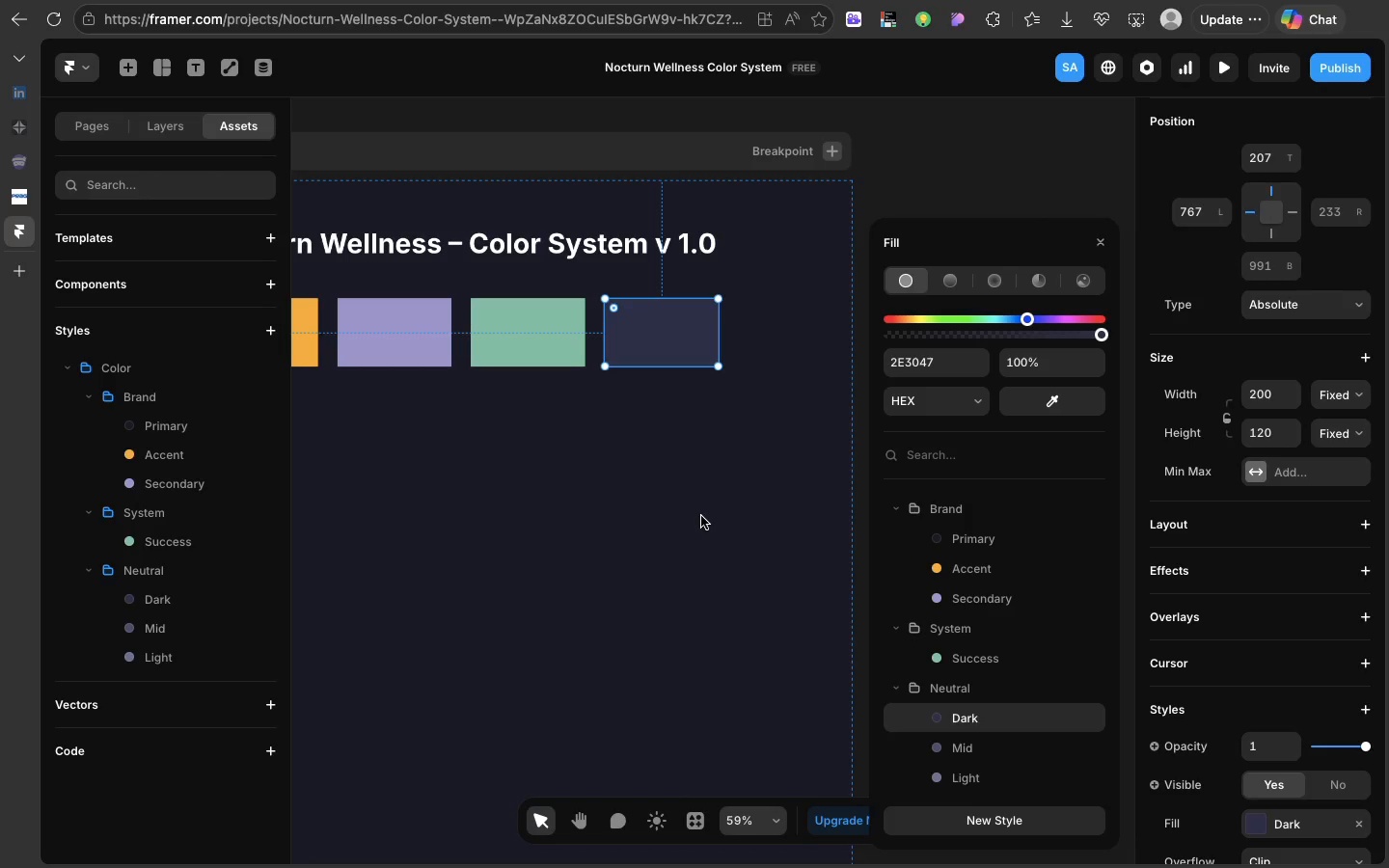 
key(Meta+CommandLeft)
 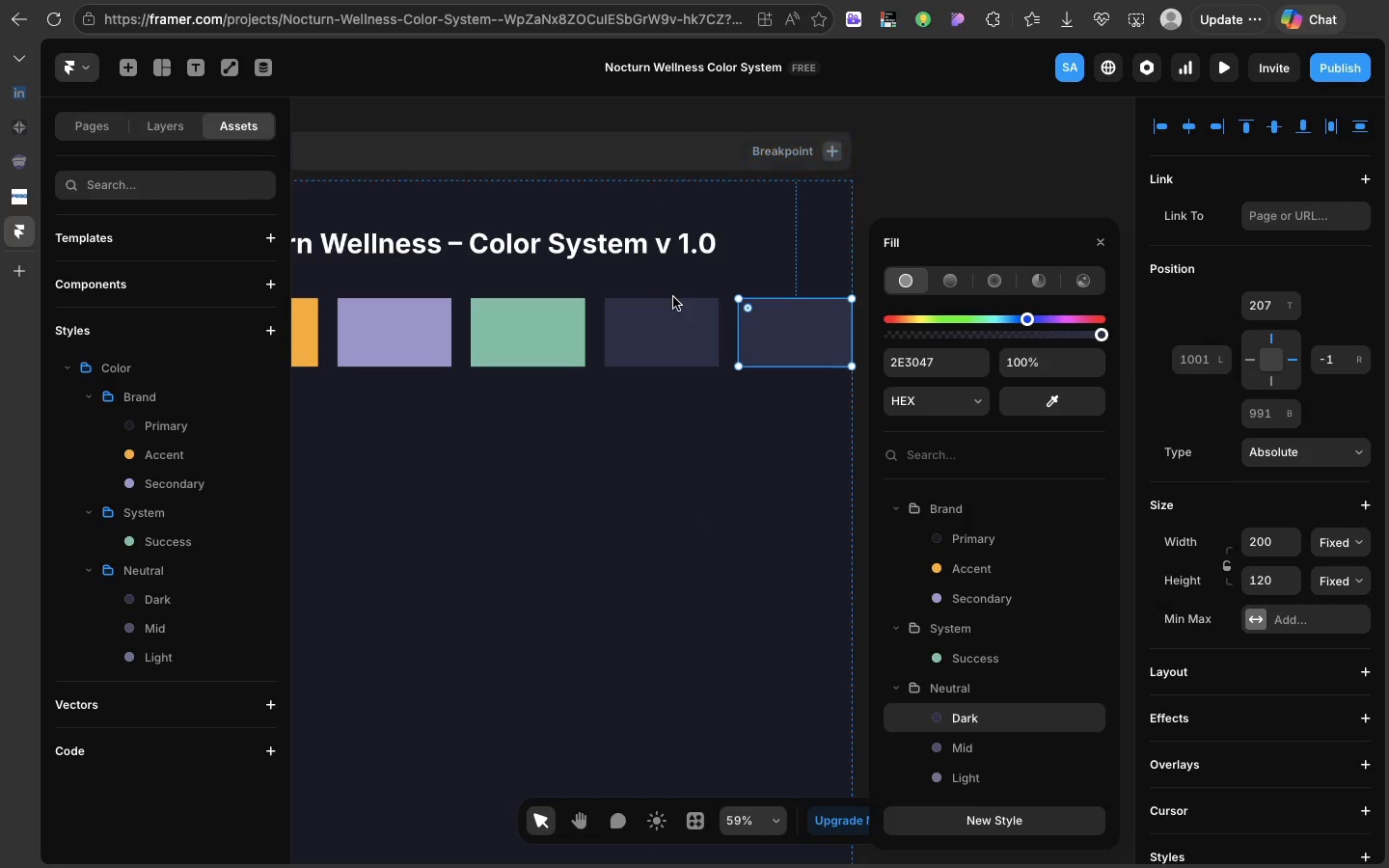 
key(Meta+D)
 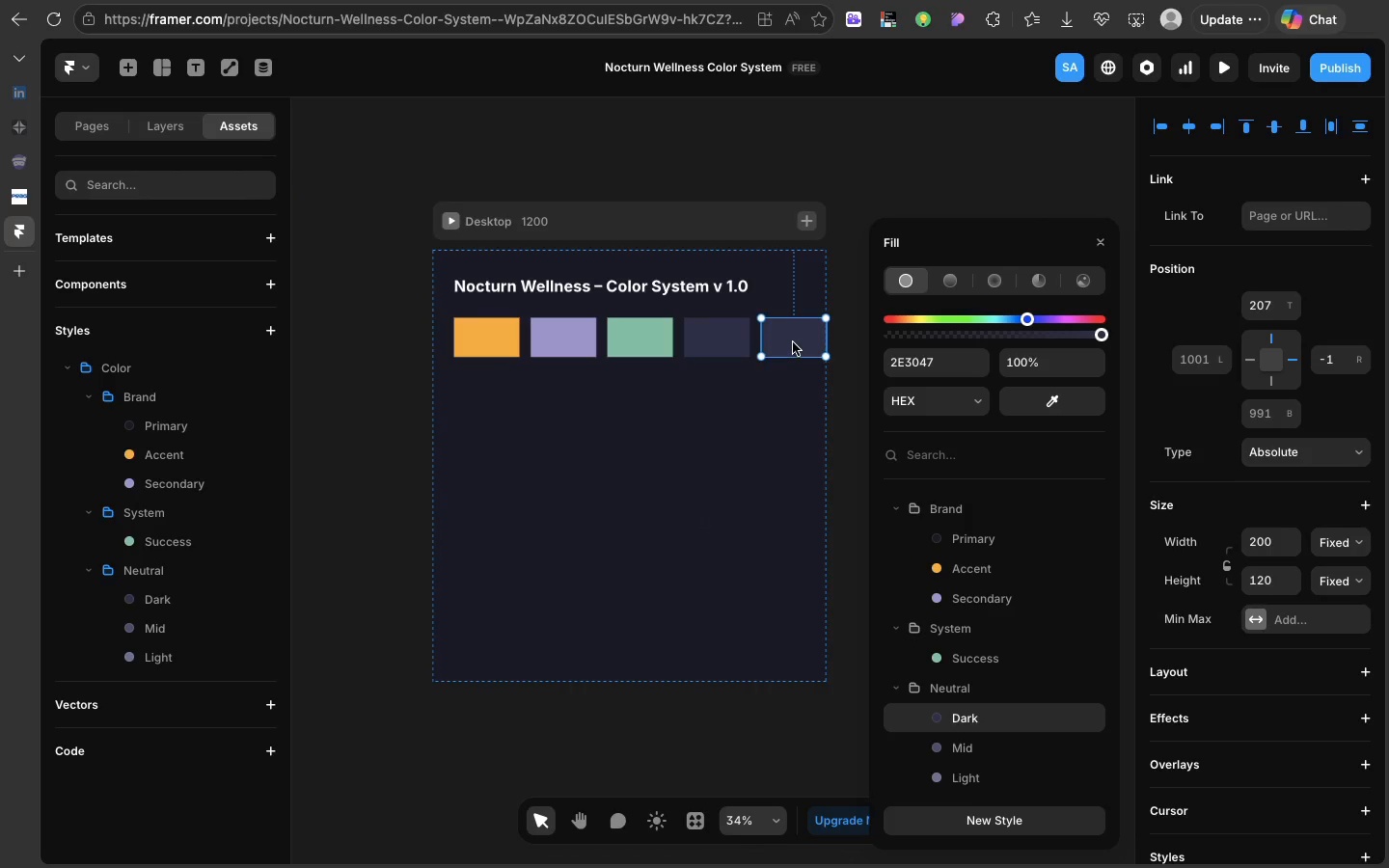 
left_click_drag(start_coordinate=[791, 342], to_coordinate=[484, 393])
 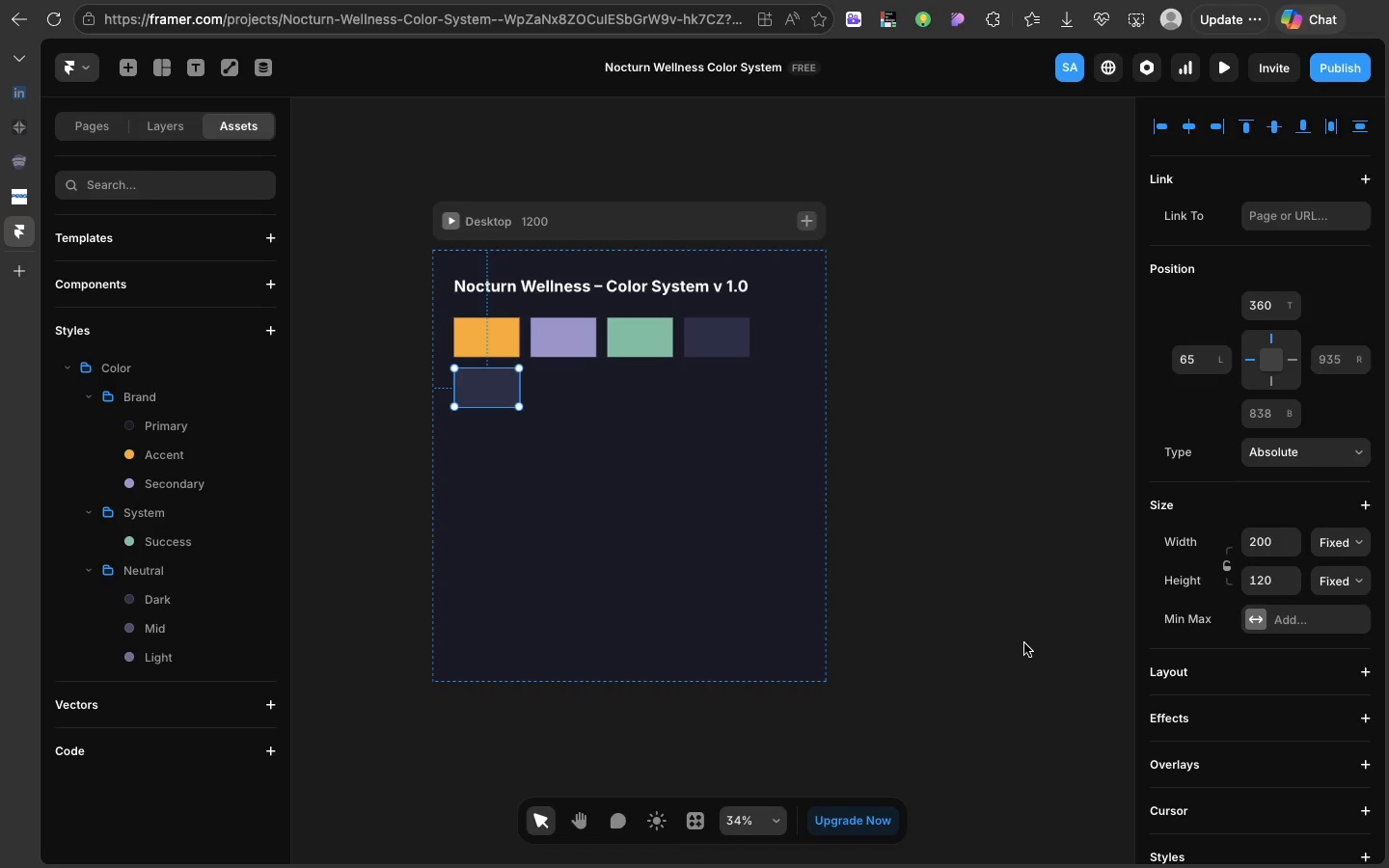 
wait(31.89)
 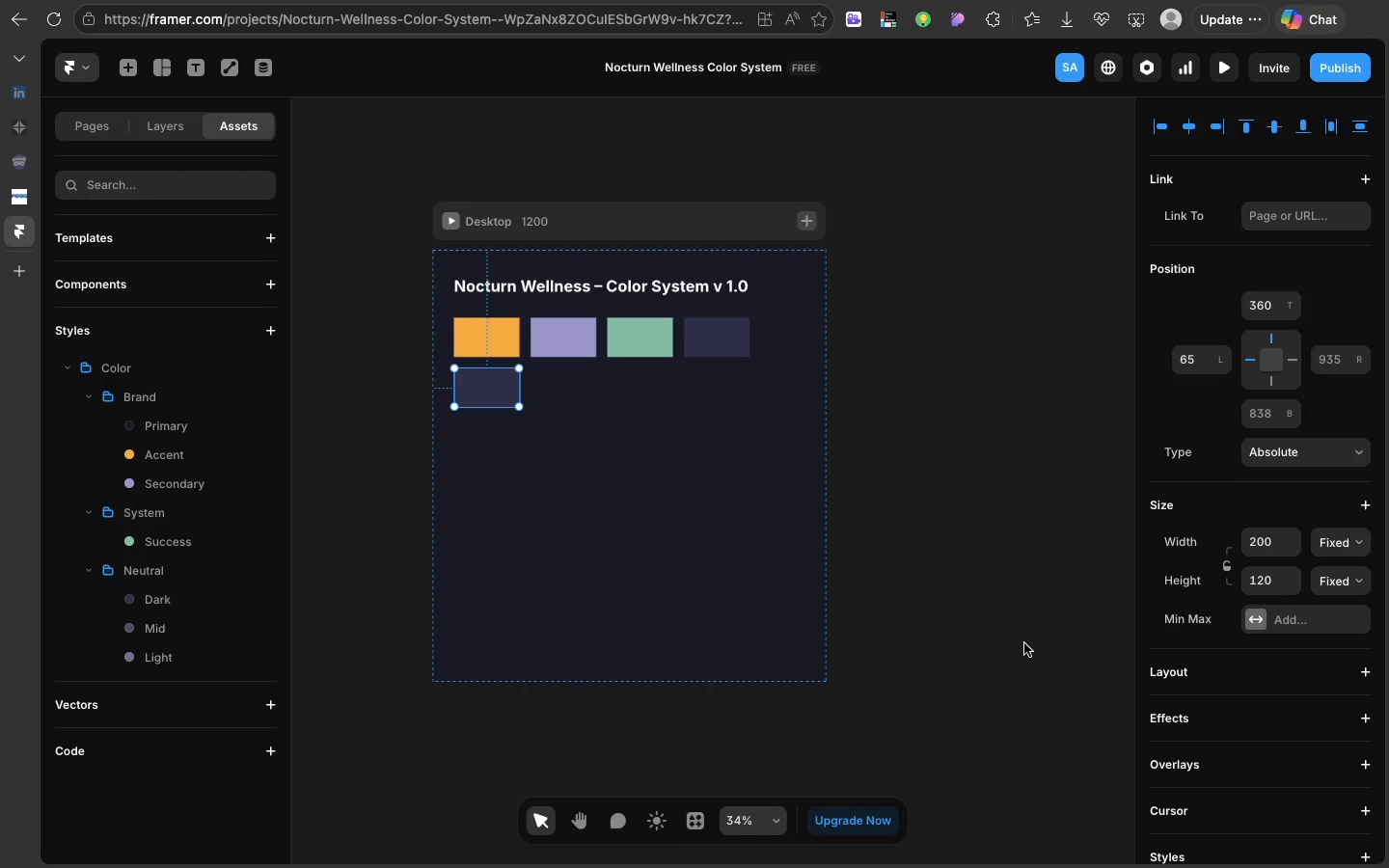 
scroll: coordinate [1232, 756], scroll_direction: down, amount: 25.0
 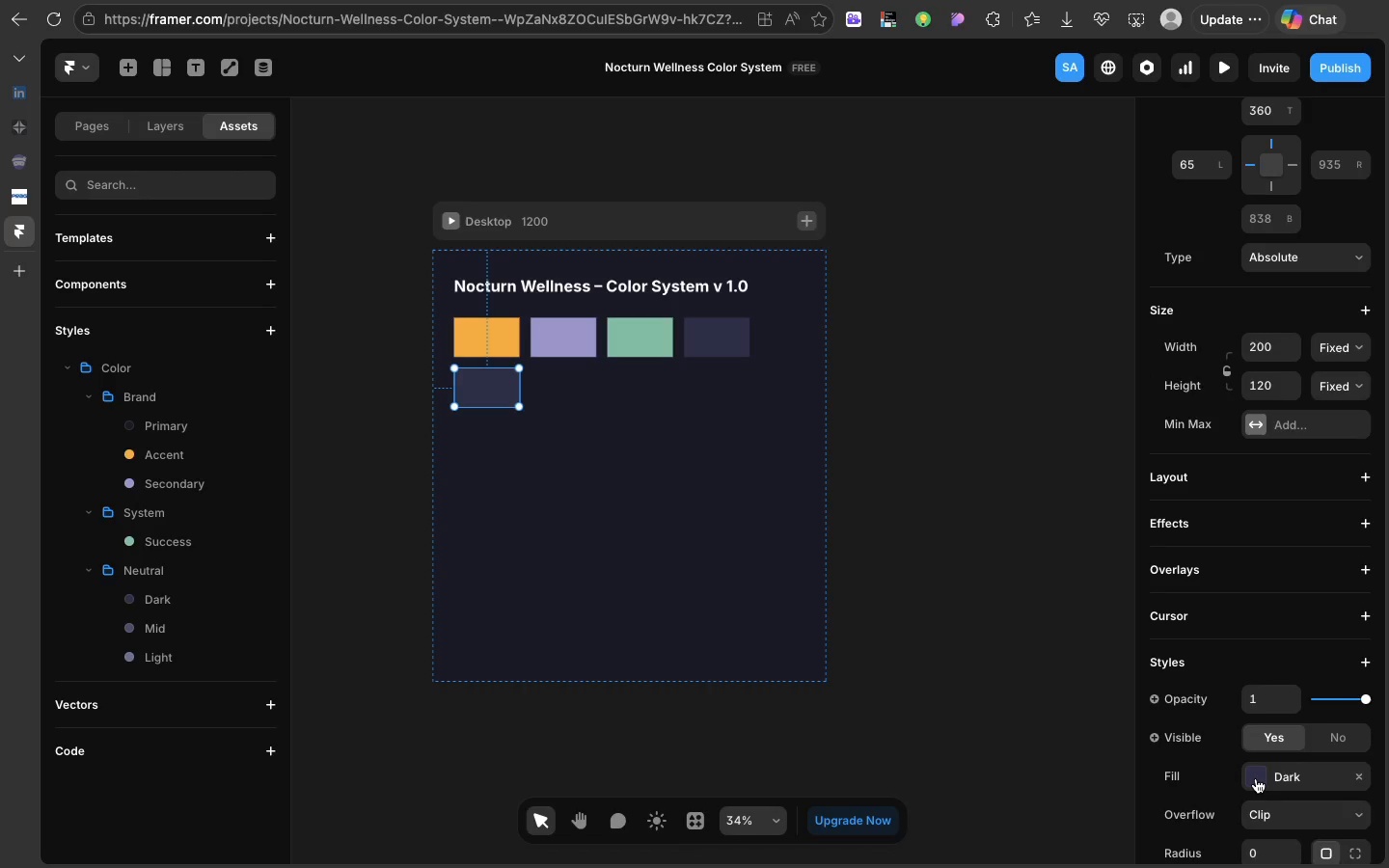 
left_click([1256, 778])
 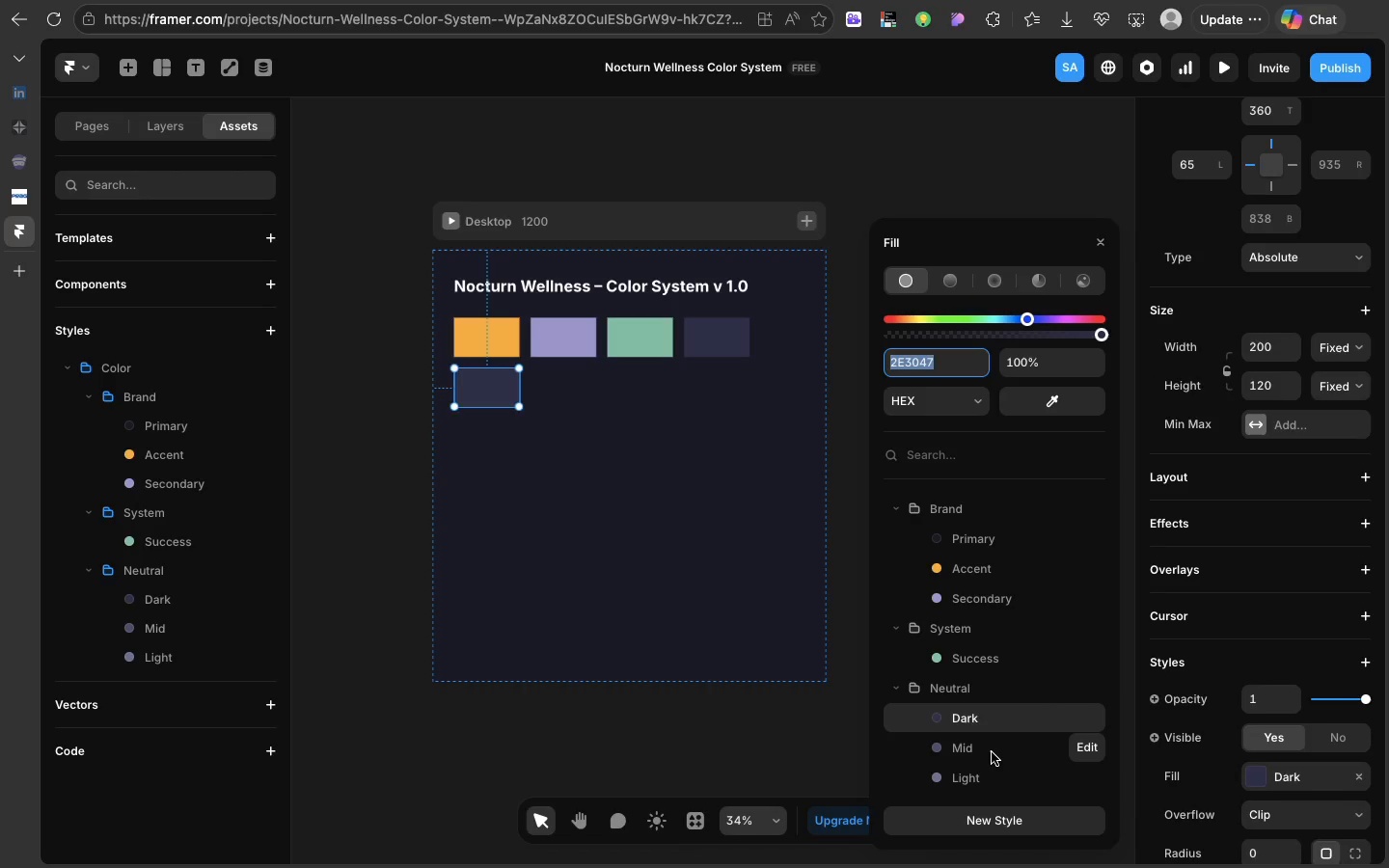 
left_click([992, 752])
 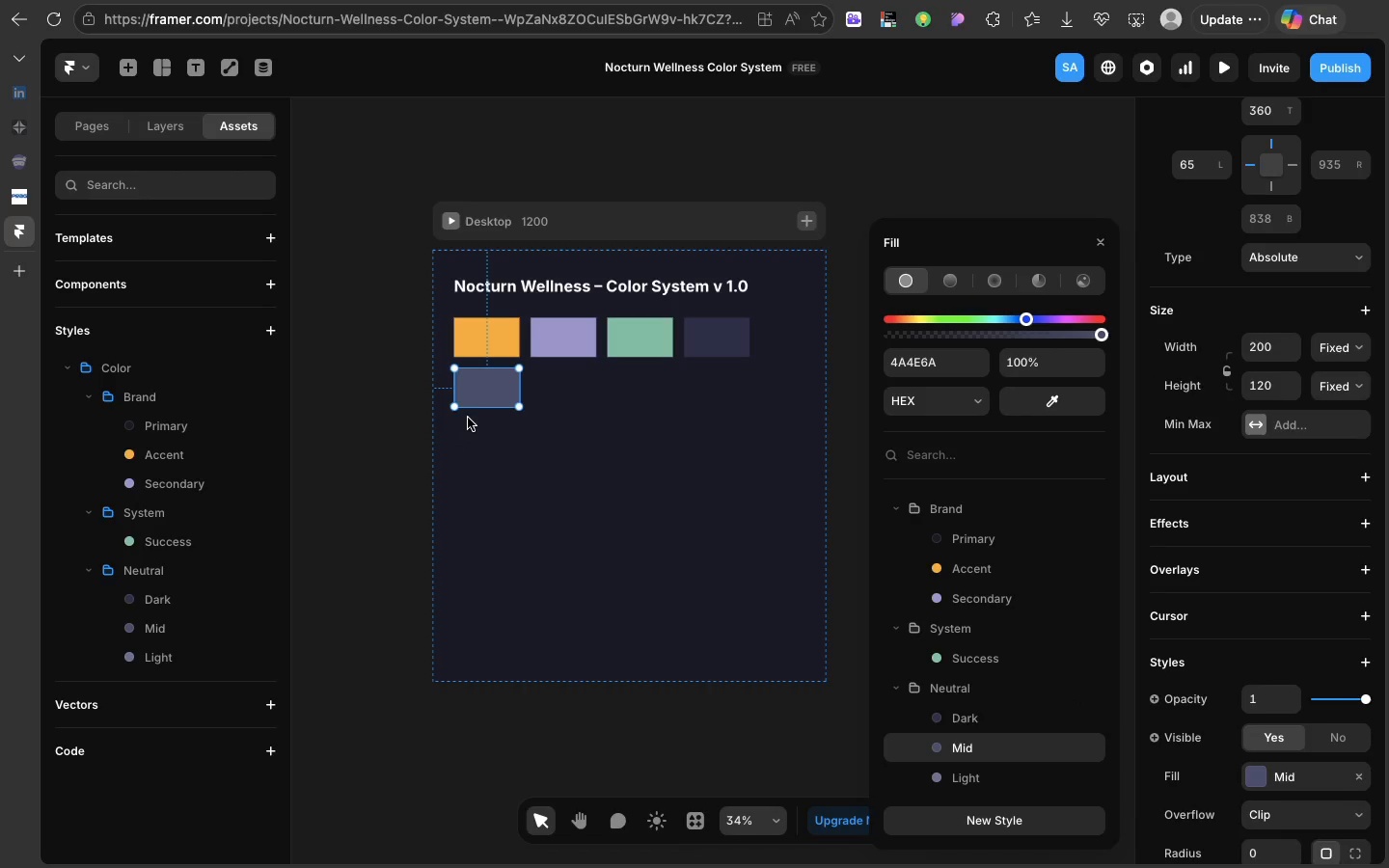 
key(Meta+D)
 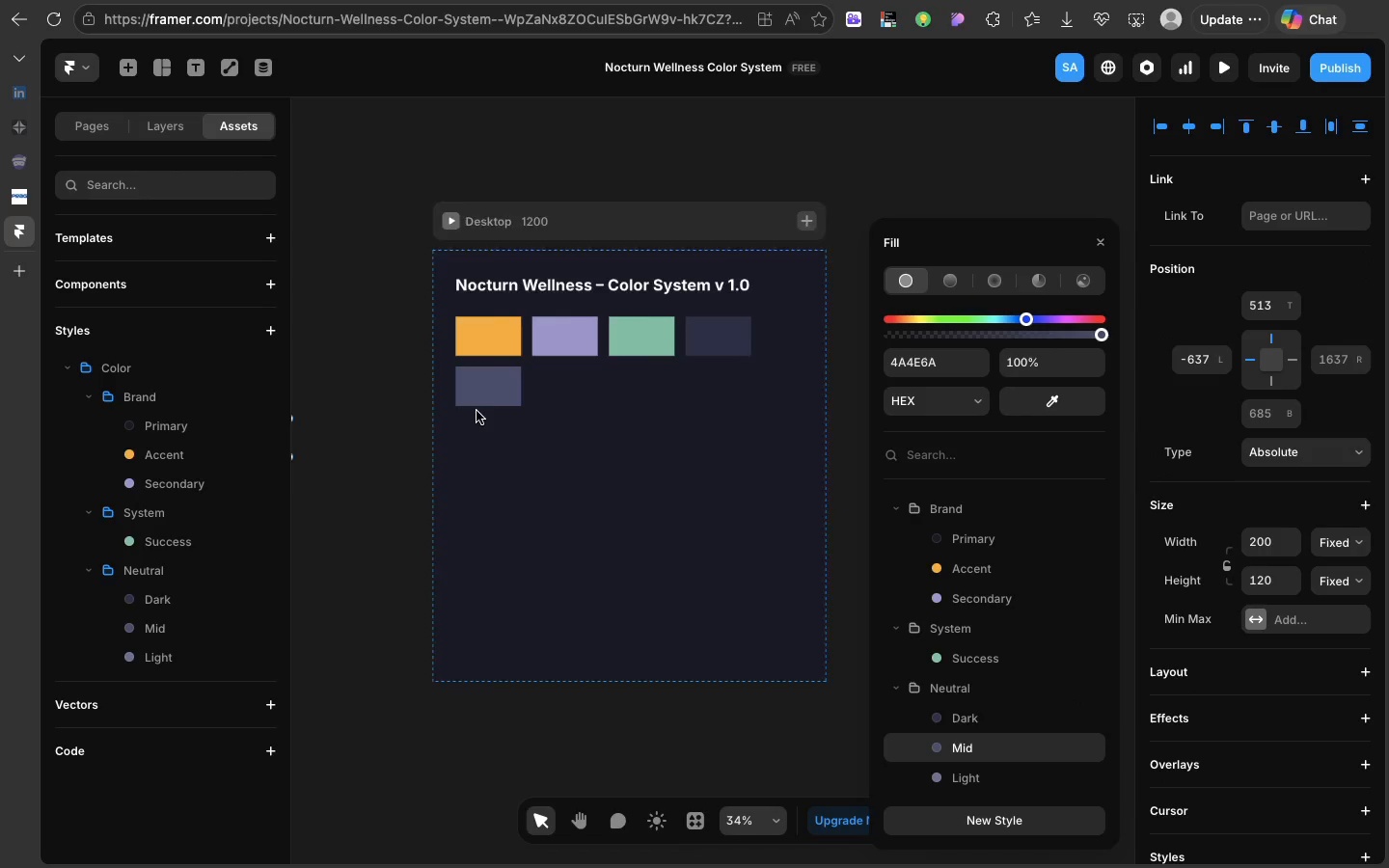 
scroll: coordinate [477, 411], scroll_direction: down, amount: 3.0
 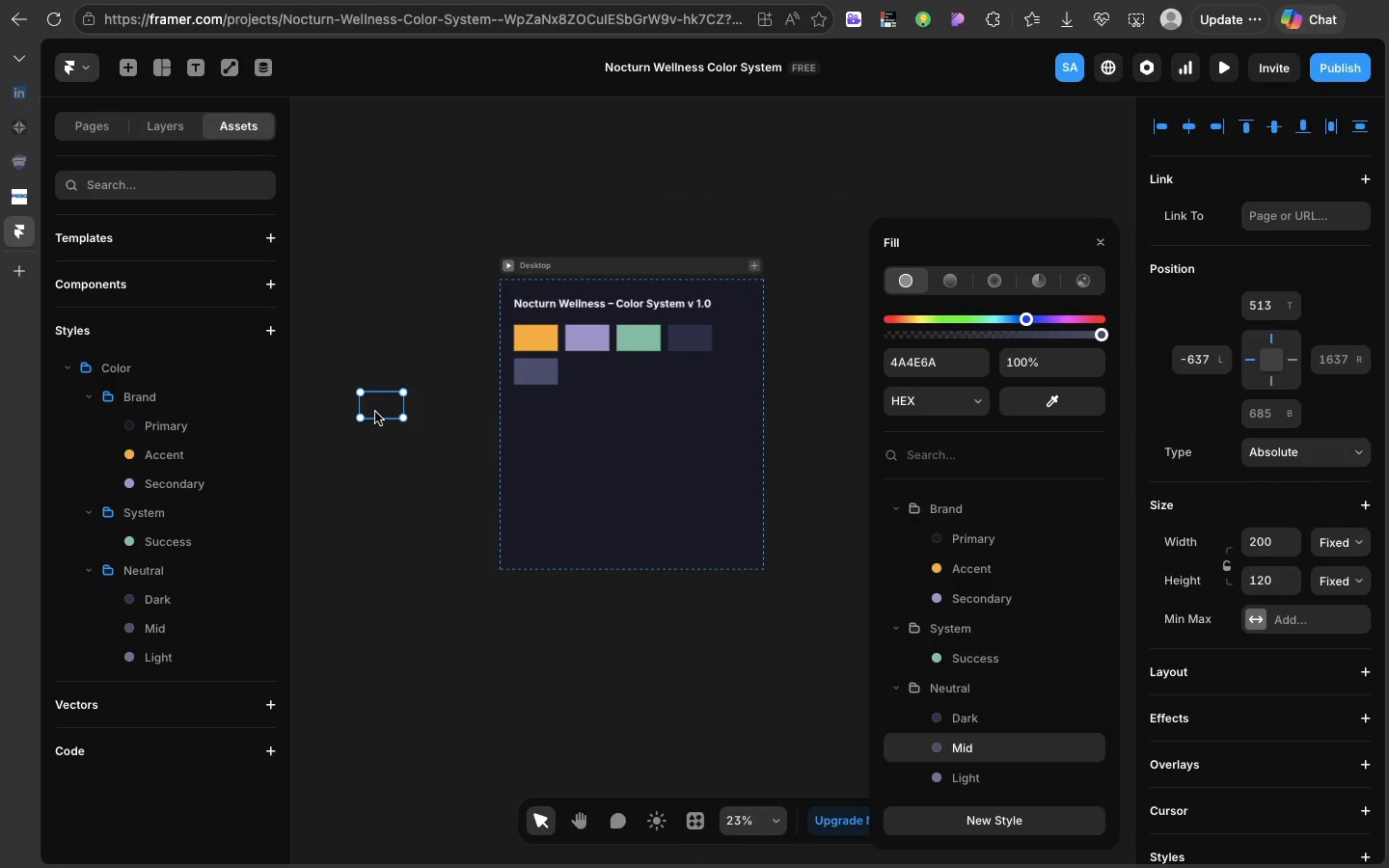 
left_click_drag(start_coordinate=[376, 412], to_coordinate=[587, 383])
 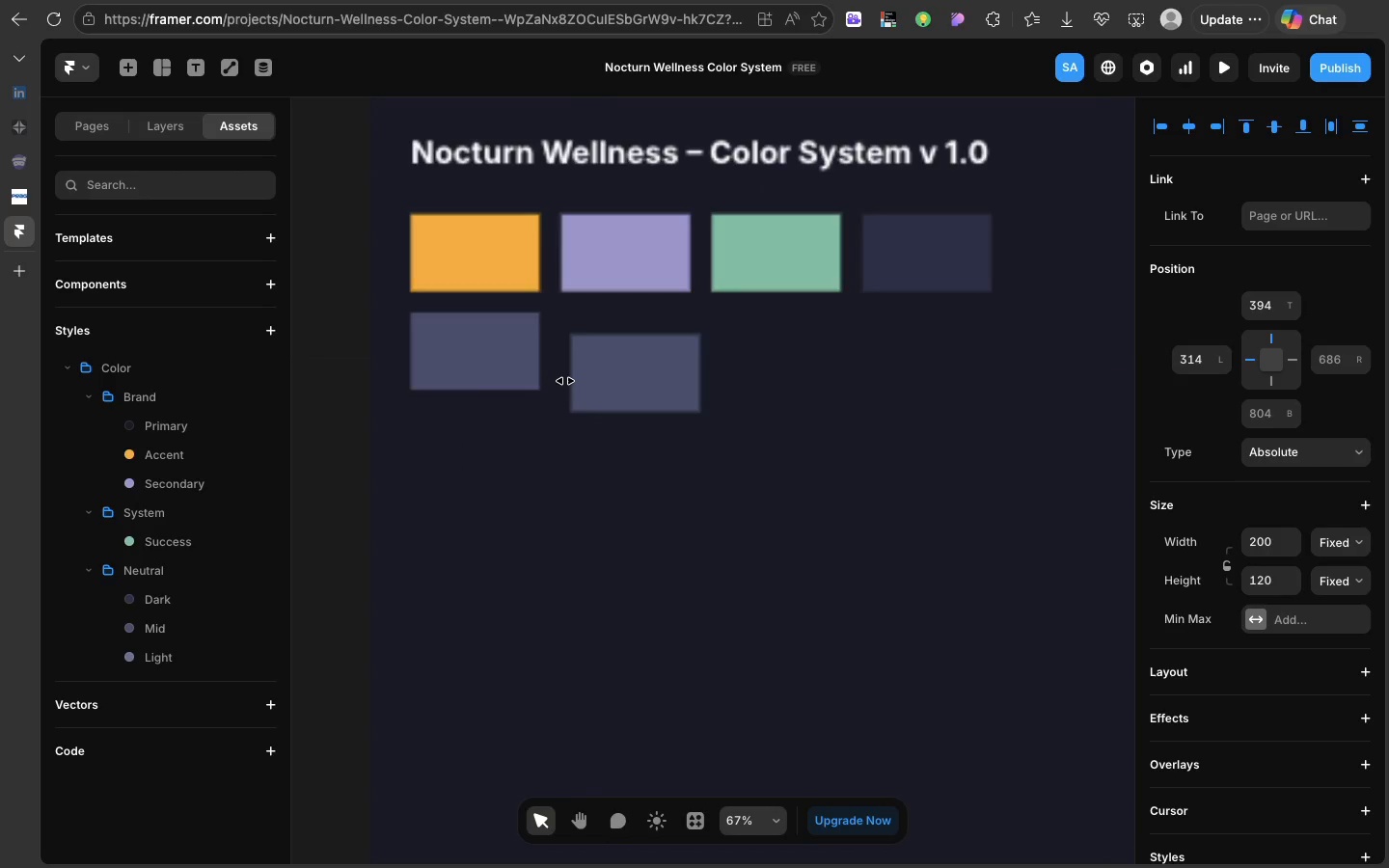 
scroll: coordinate [565, 381], scroll_direction: up, amount: 7.0
 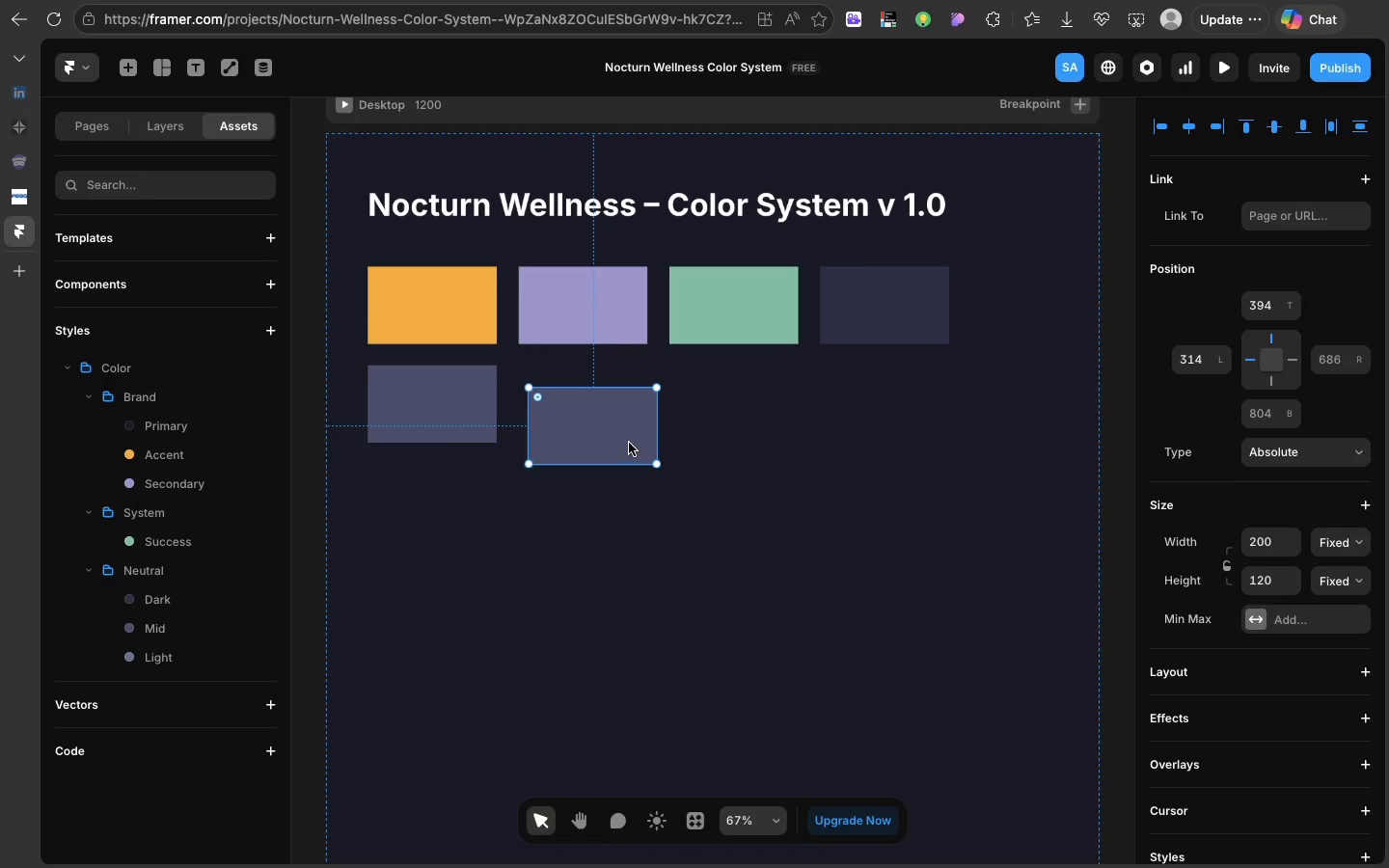 
left_click_drag(start_coordinate=[629, 443], to_coordinate=[618, 420])
 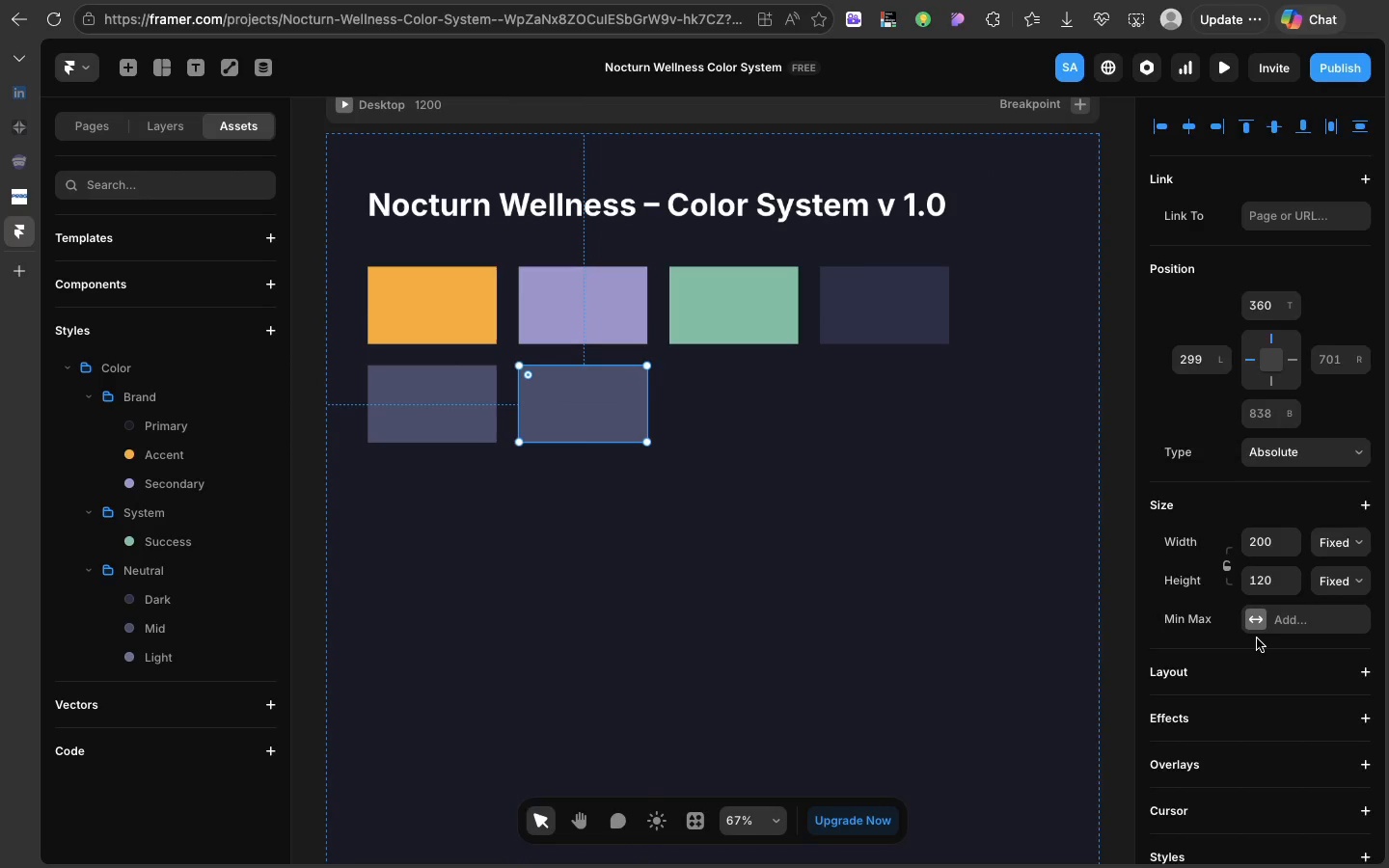 
scroll: coordinate [1257, 638], scroll_direction: down, amount: 40.0
 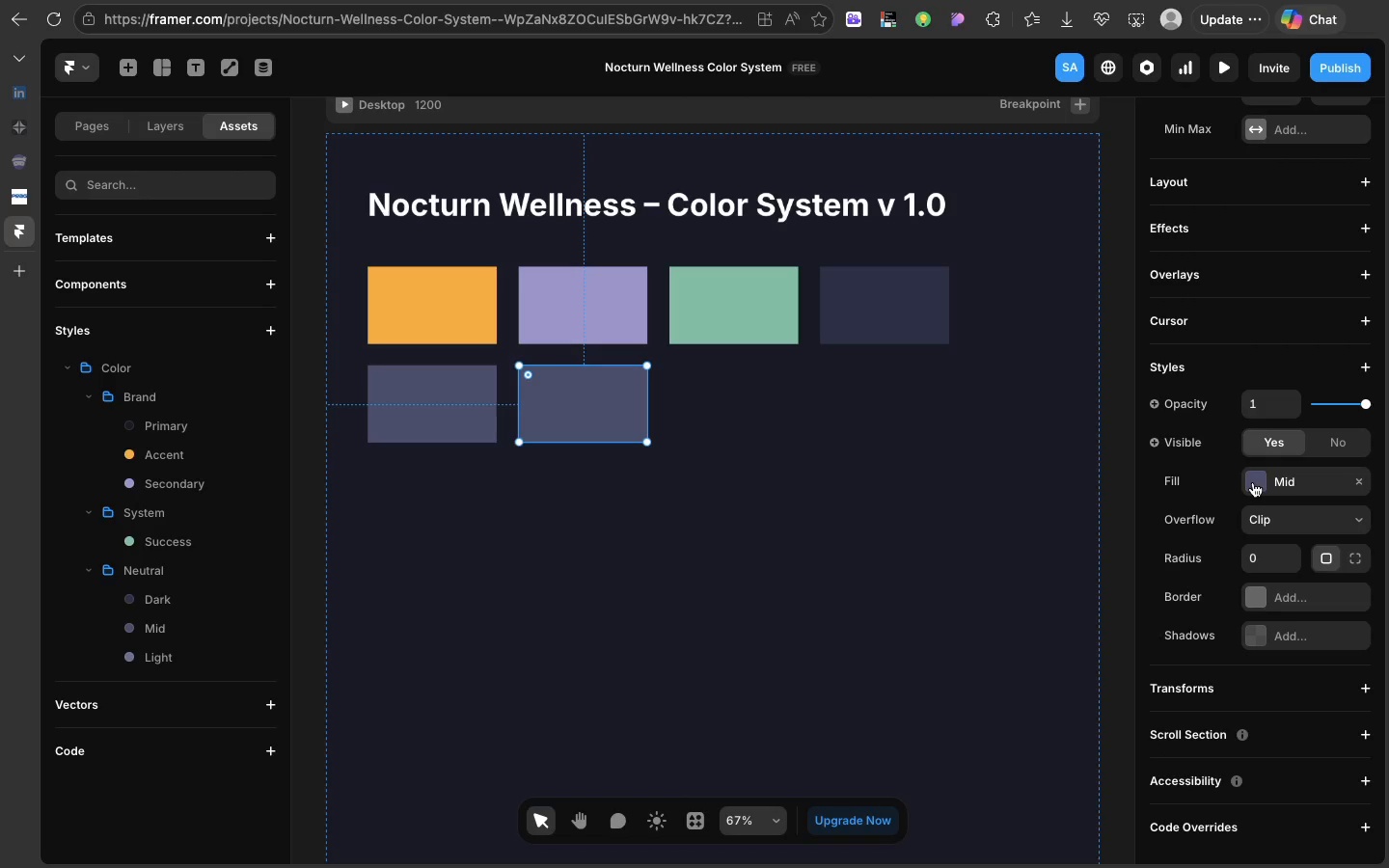 
left_click([1253, 482])
 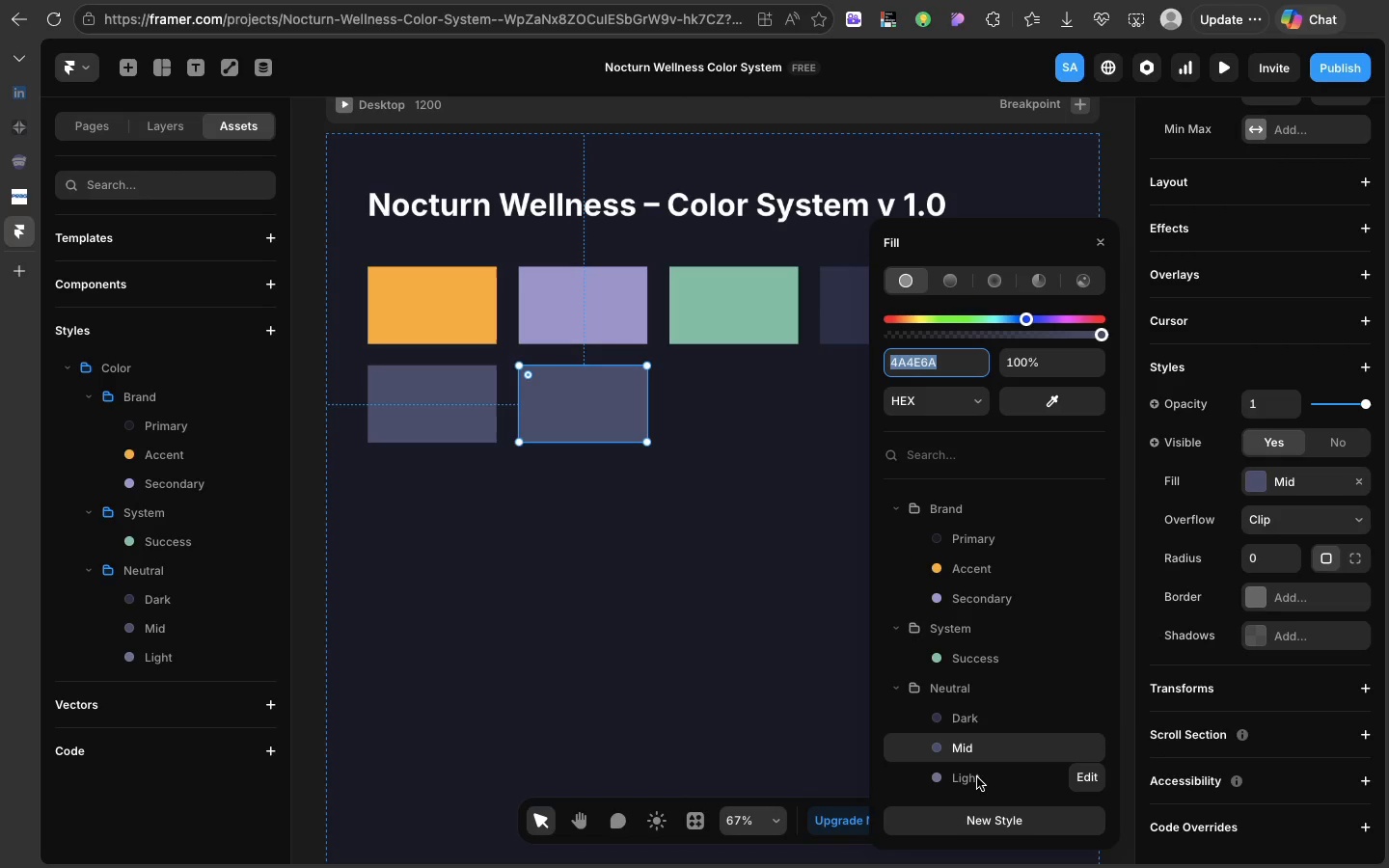 
left_click([977, 777])
 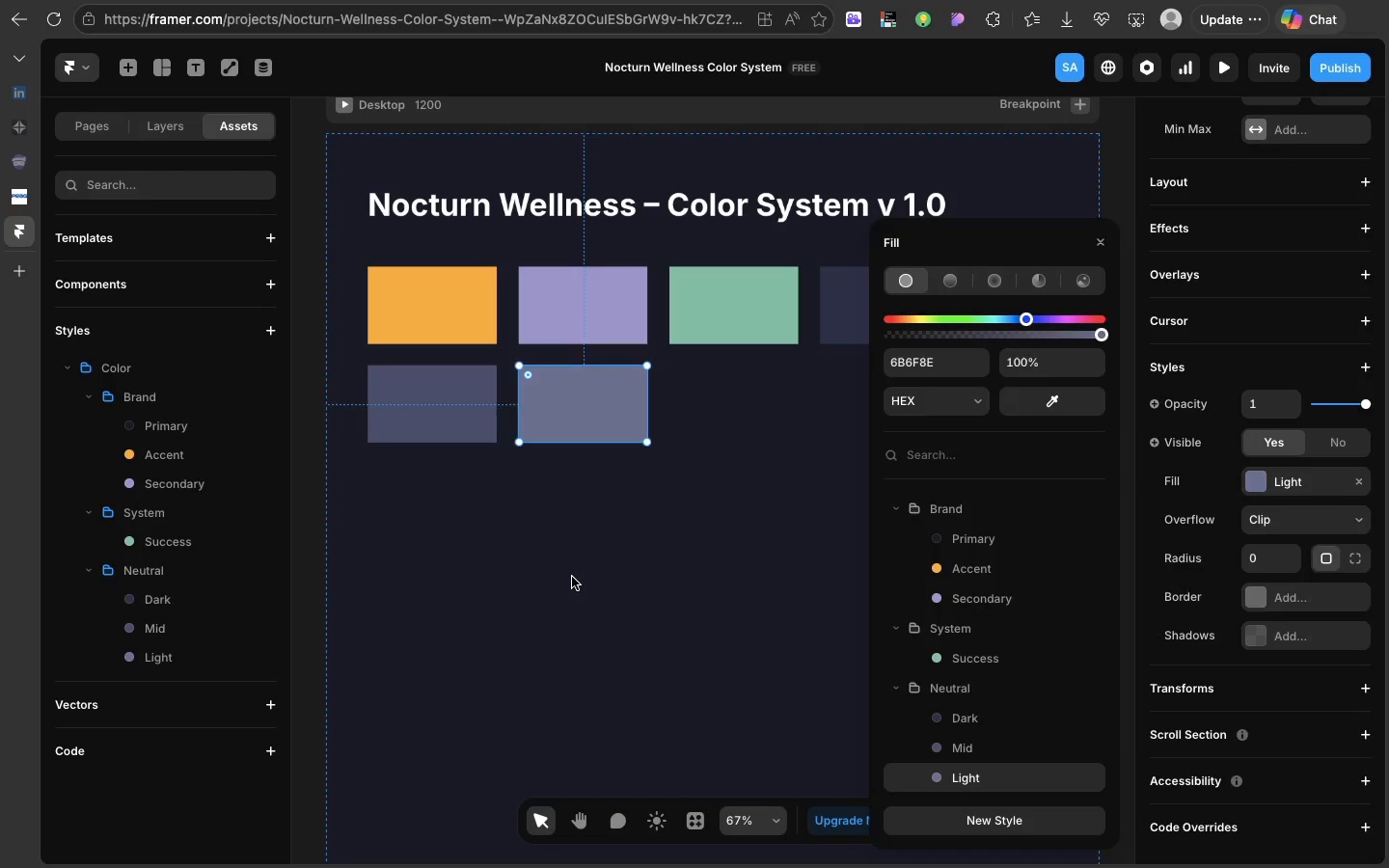 
left_click([572, 577])
 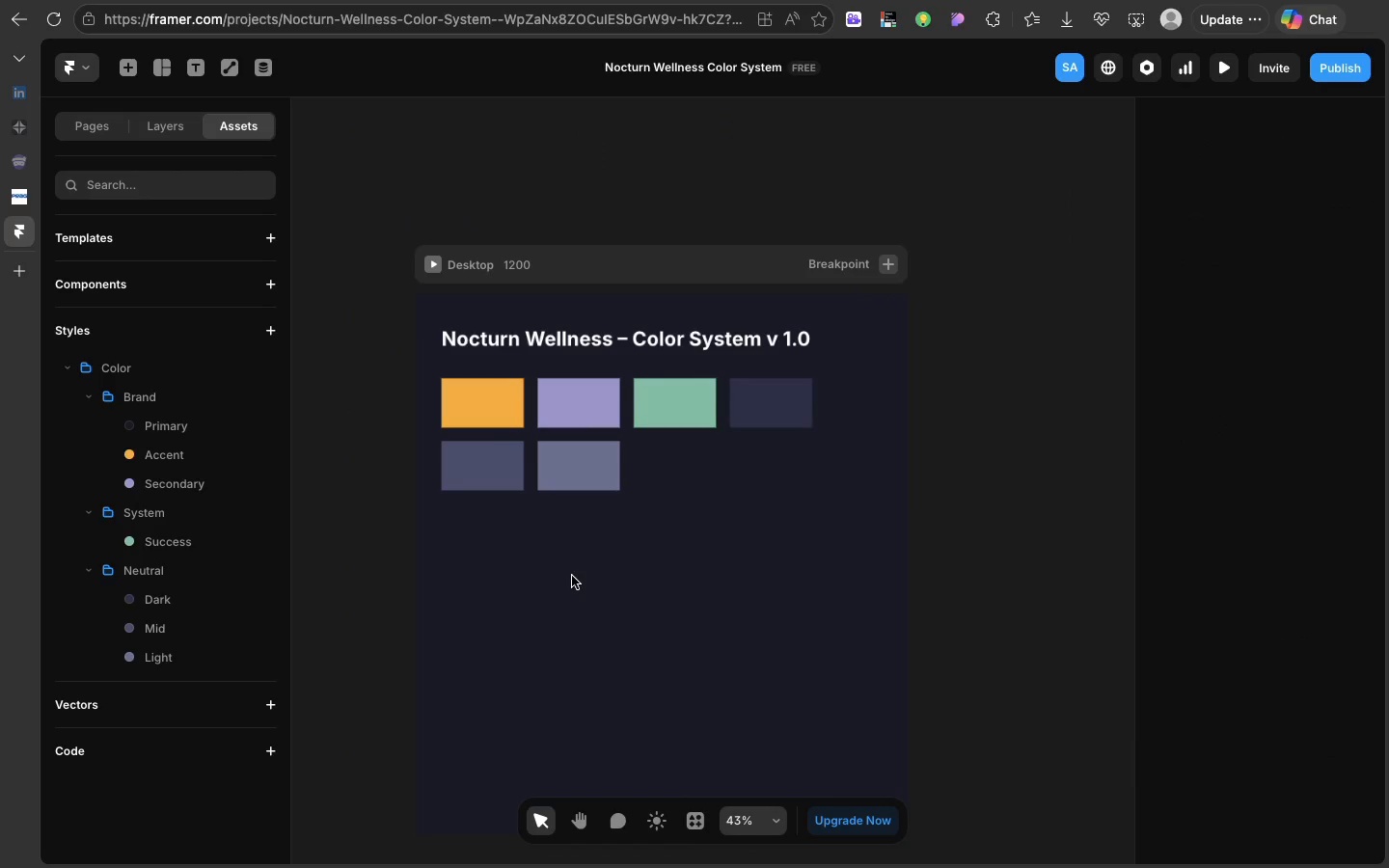 
left_click_drag(start_coordinate=[484, 481], to_coordinate=[486, 544])
 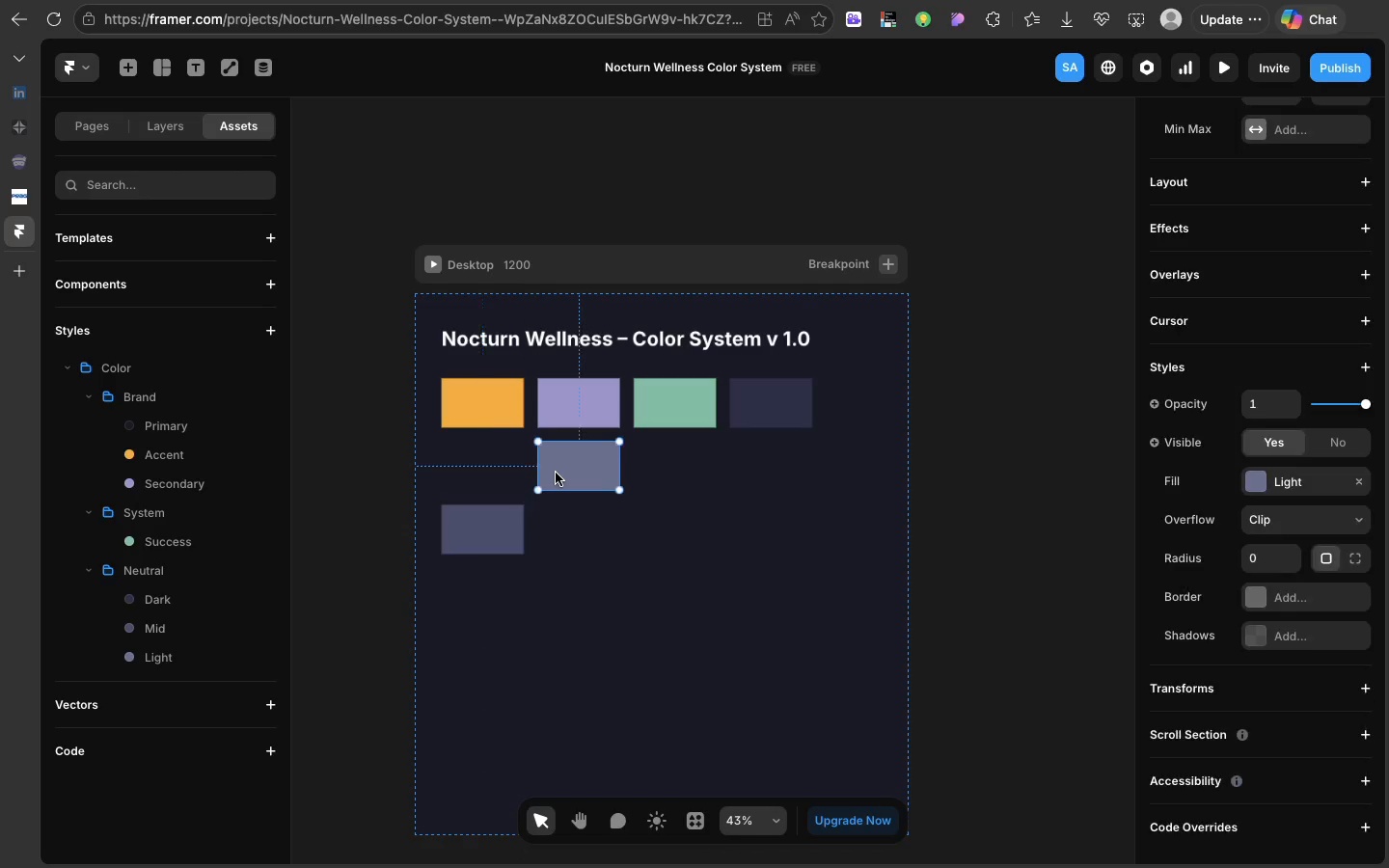 
left_click_drag(start_coordinate=[556, 473], to_coordinate=[567, 534])
 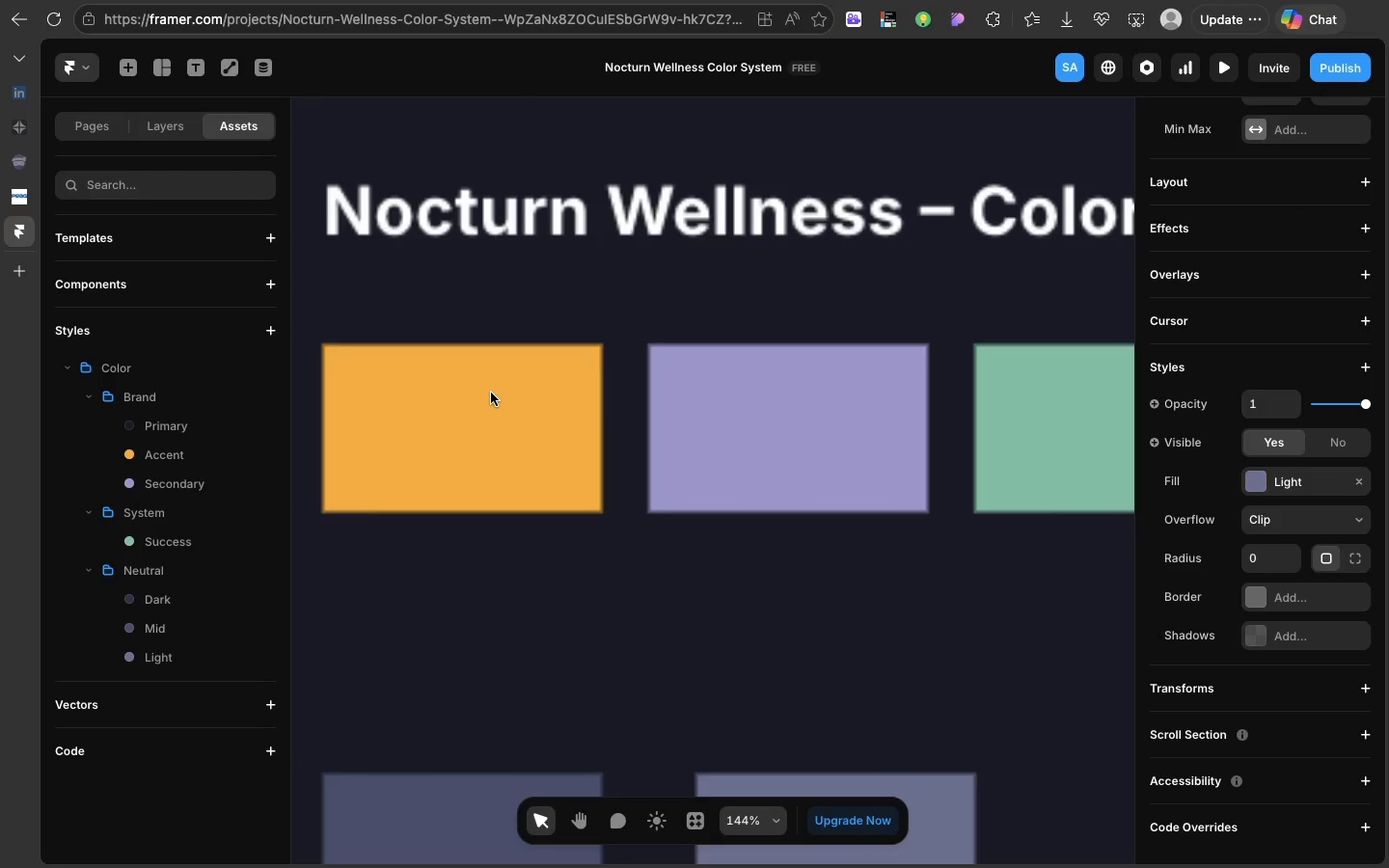 
scroll: coordinate [491, 393], scroll_direction: down, amount: 3.0